 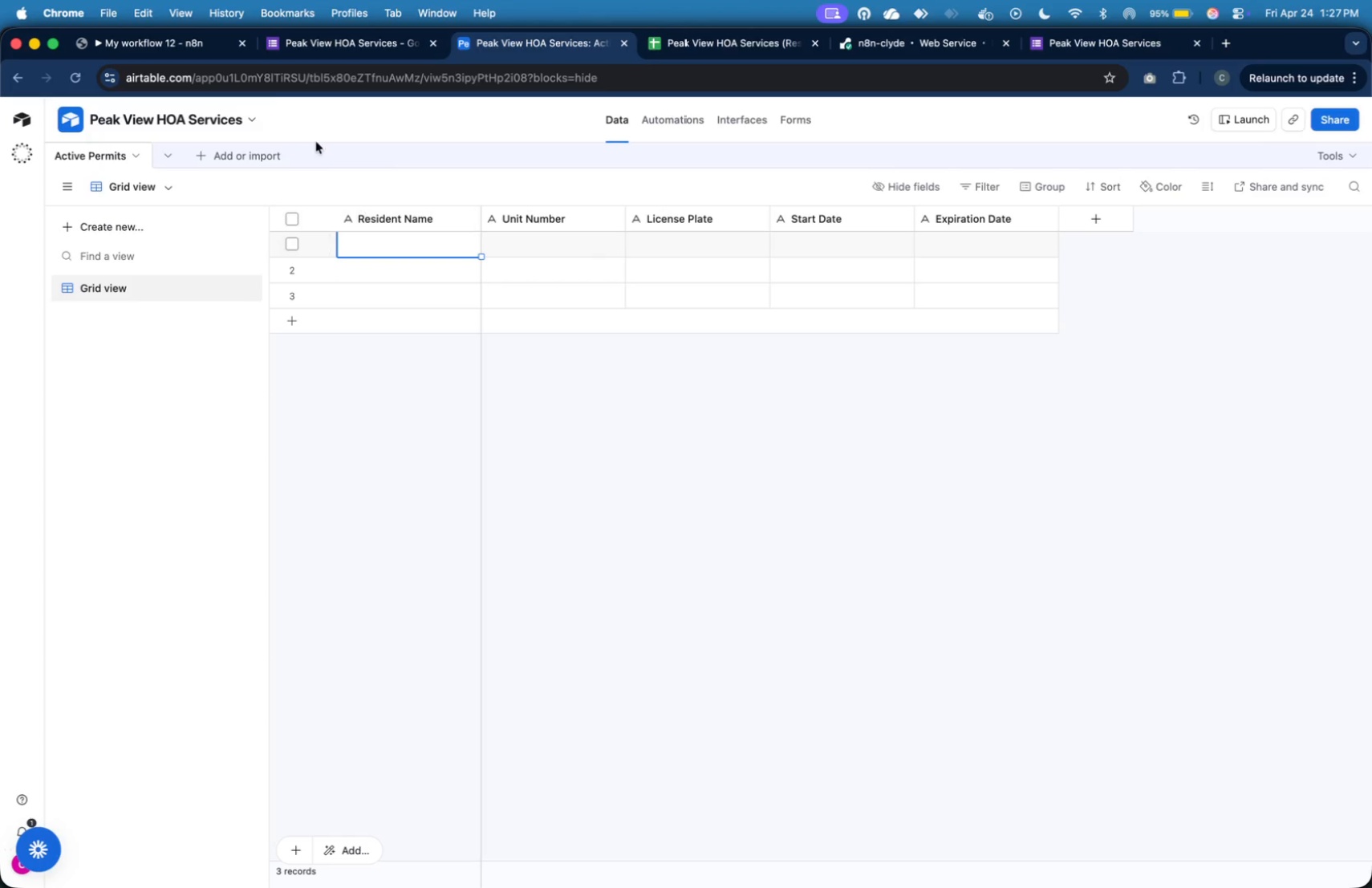 
left_click([198, 53])
 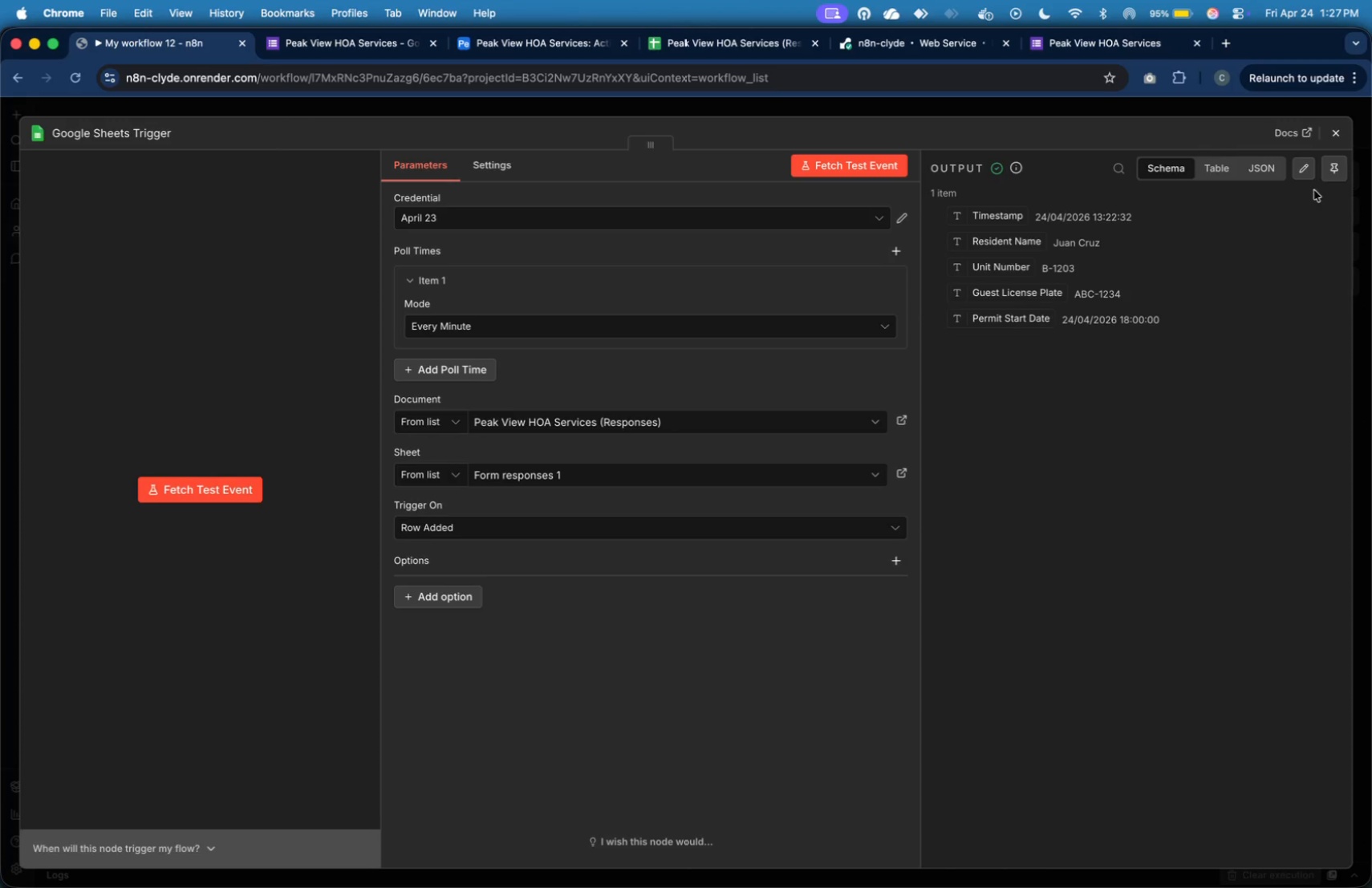 
left_click([1336, 139])
 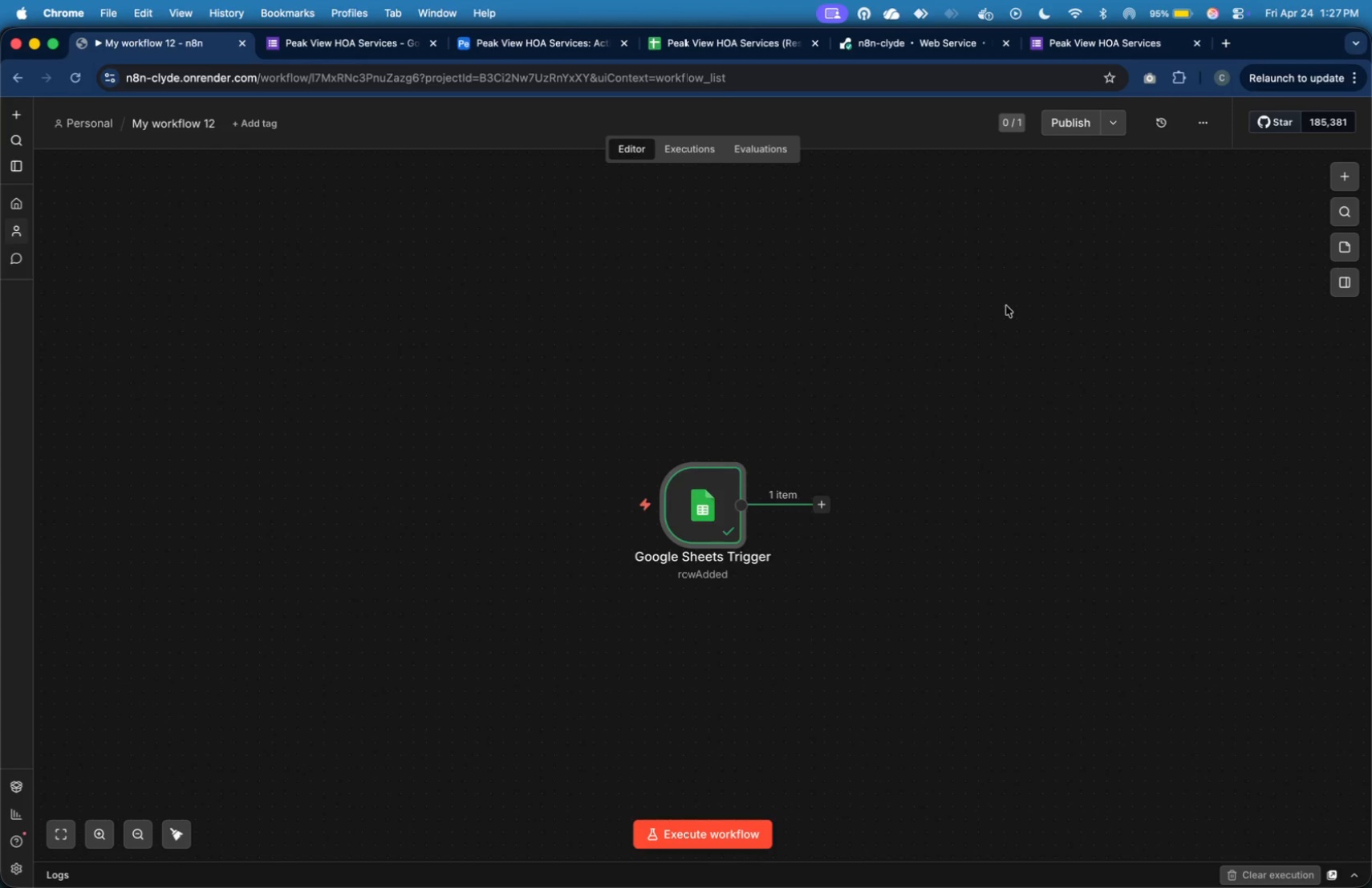 
left_click([1006, 306])
 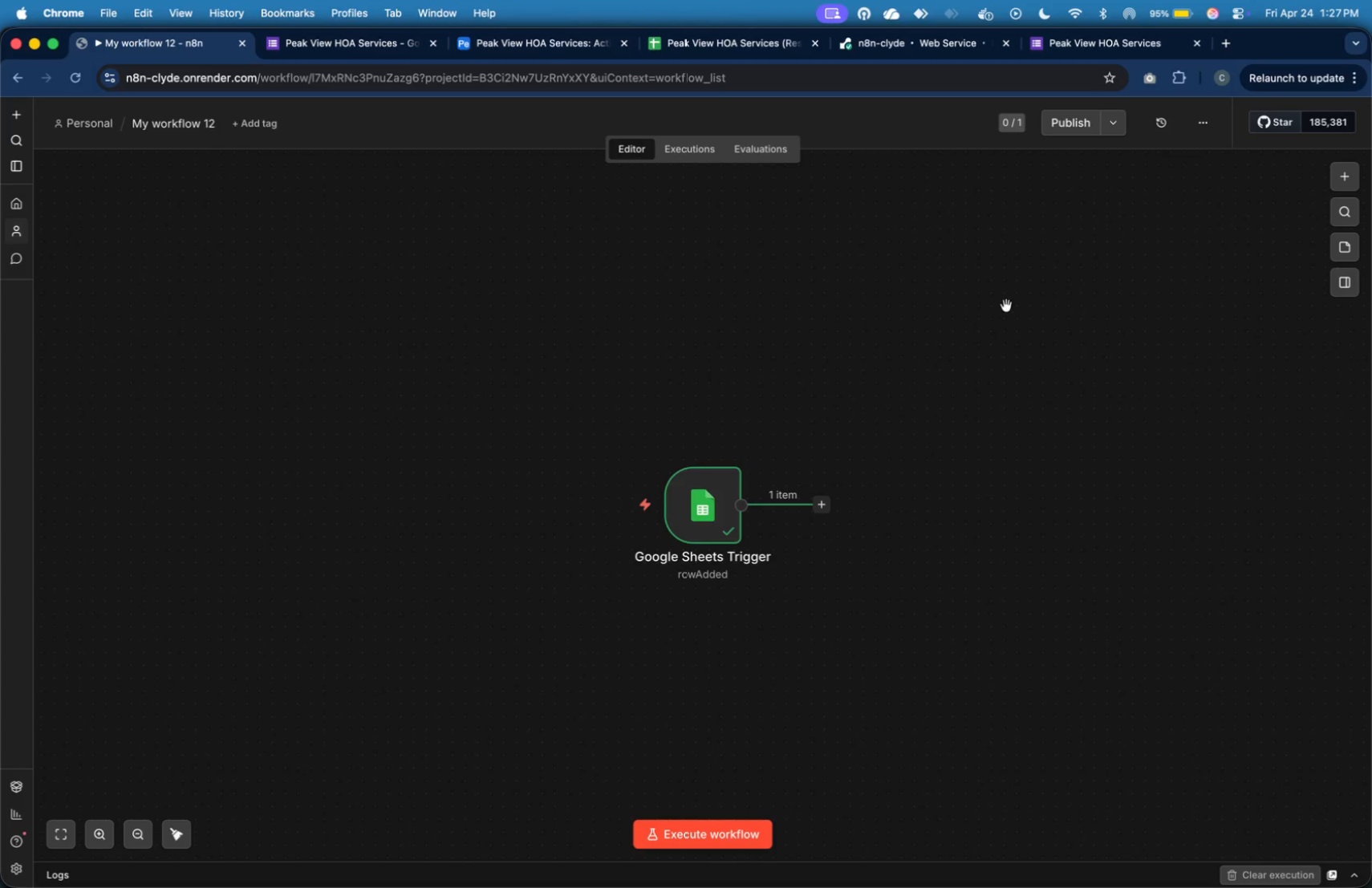 
key(Meta+Tab)